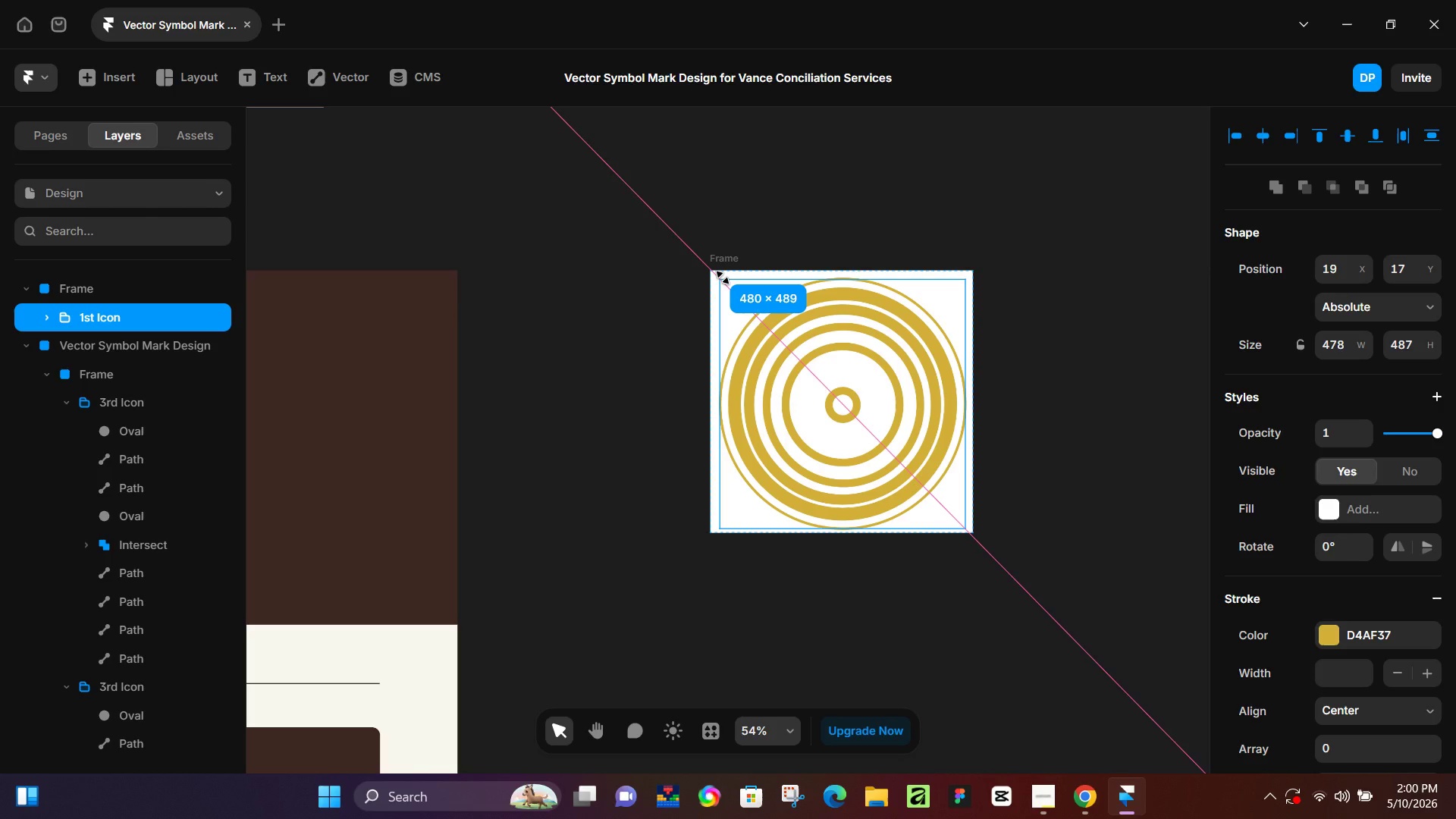 
hold_key(key=ShiftLeft, duration=1.5)
 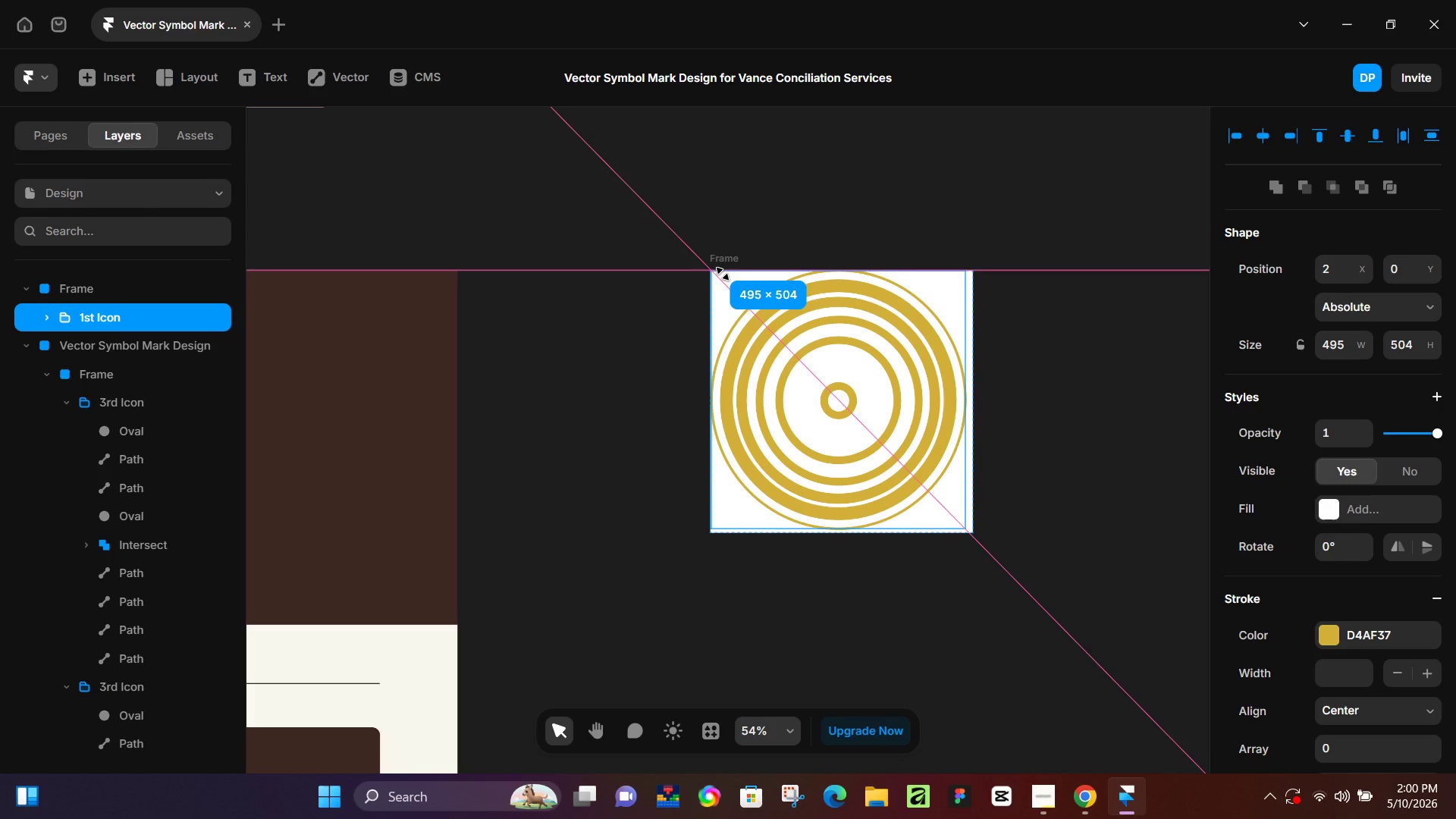 
hold_key(key=ShiftLeft, duration=1.5)
 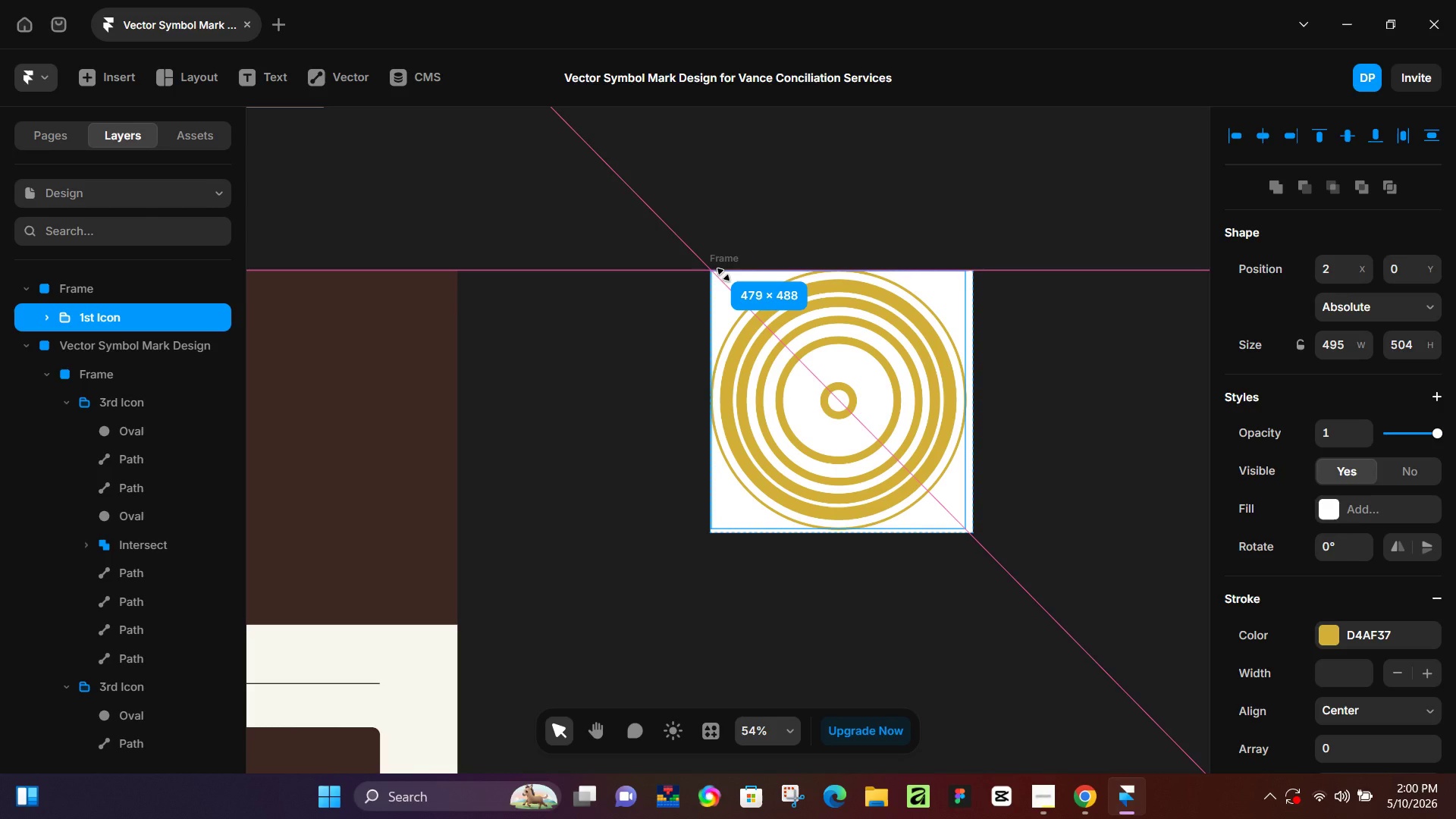 
hold_key(key=ShiftLeft, duration=1.34)
 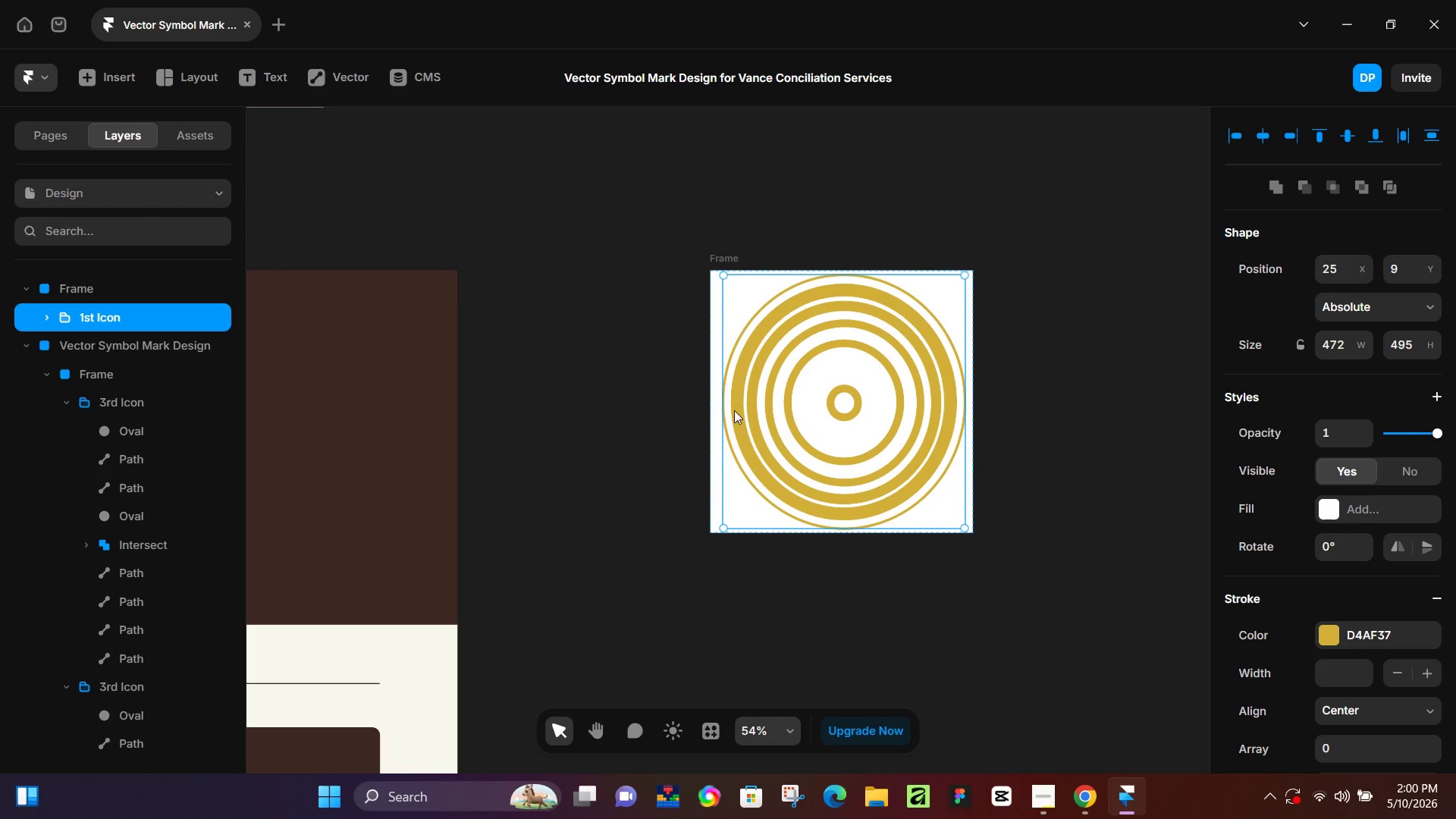 
hold_key(key=ControlLeft, duration=0.47)
scroll: coordinate [740, 406], scroll_direction: up, amount: 6.0
 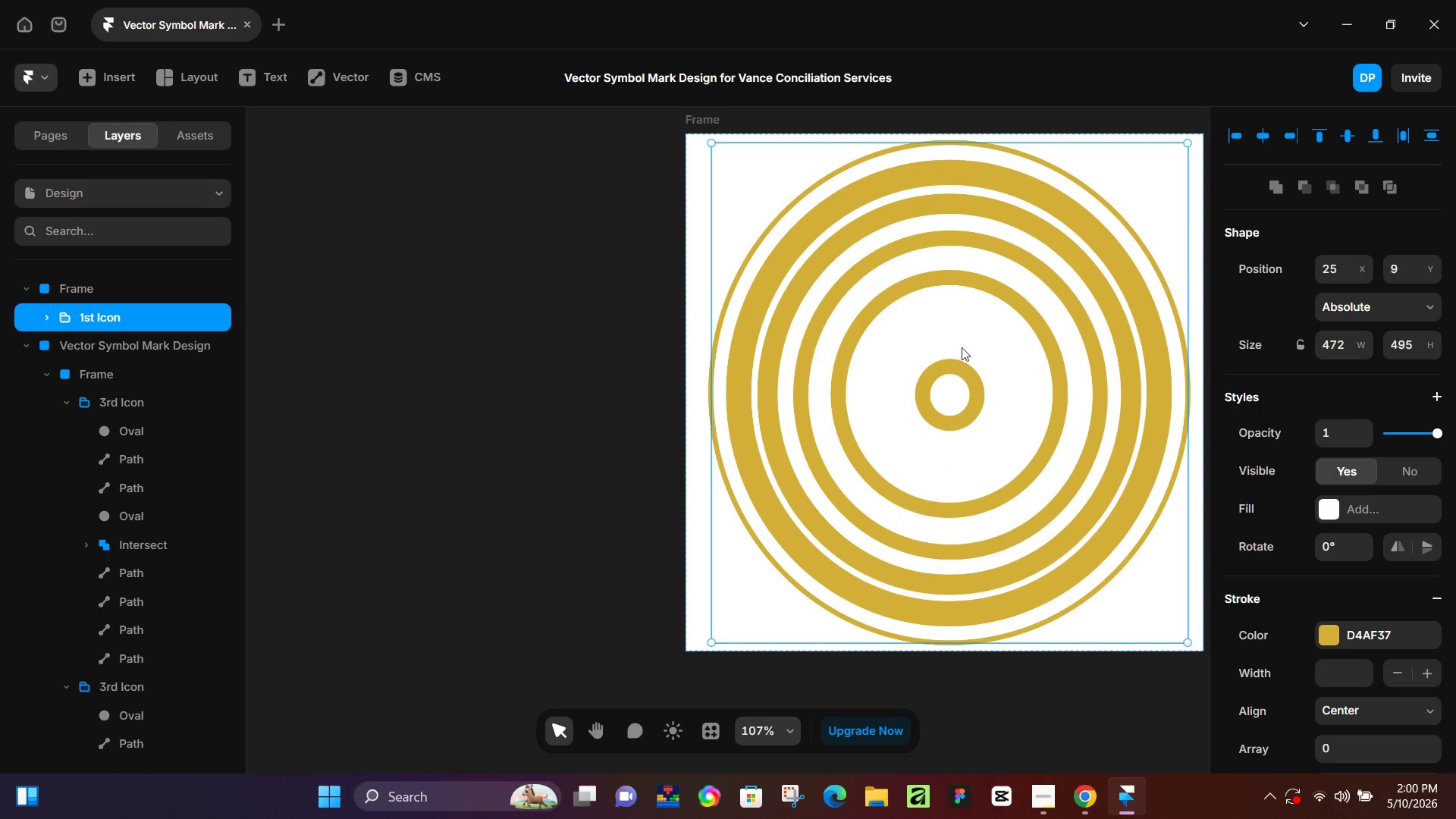 
hold_key(key=Space, duration=0.66)
 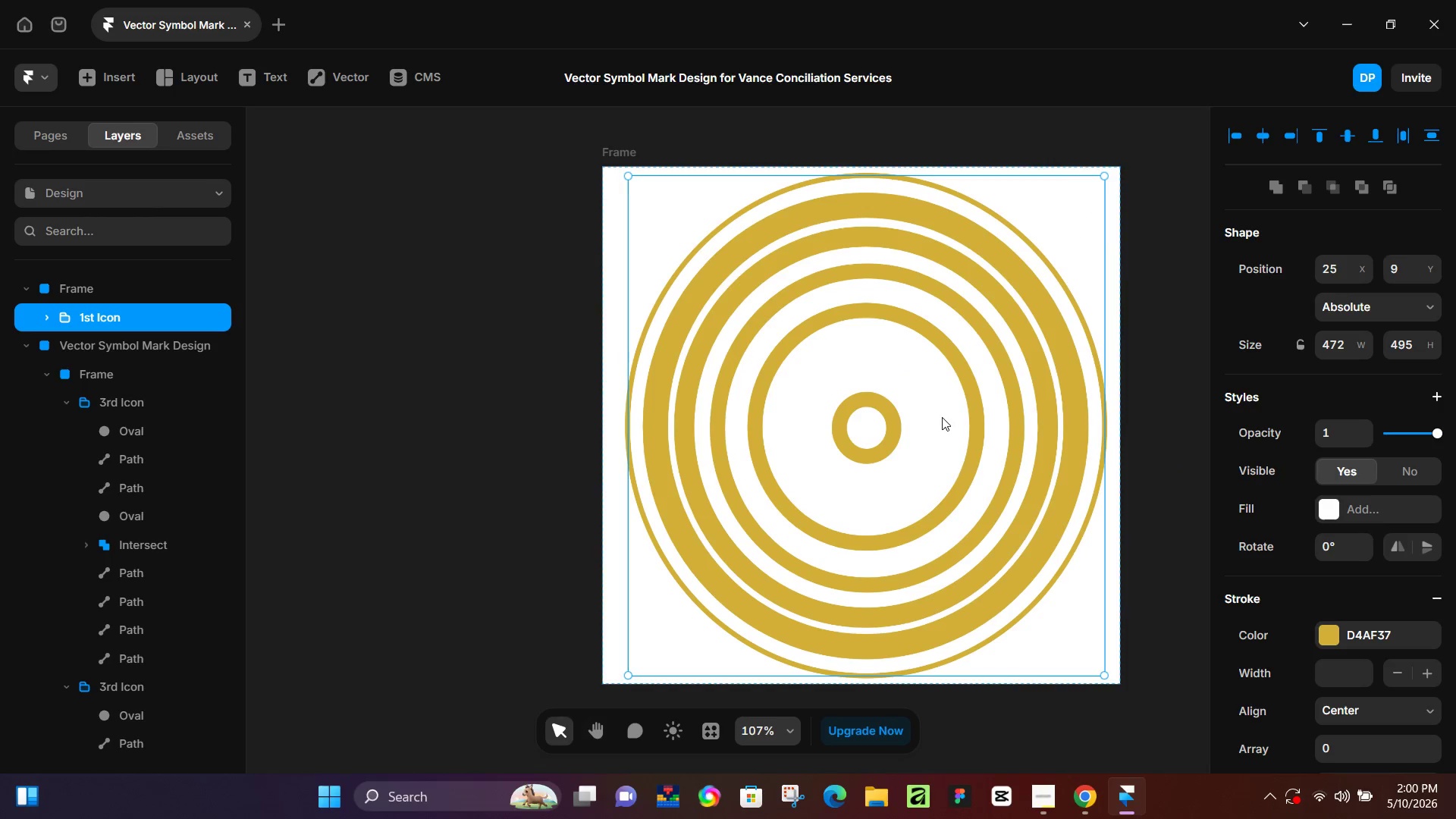 
left_click_drag(start_coordinate=[1033, 367], to_coordinate=[949, 400])
 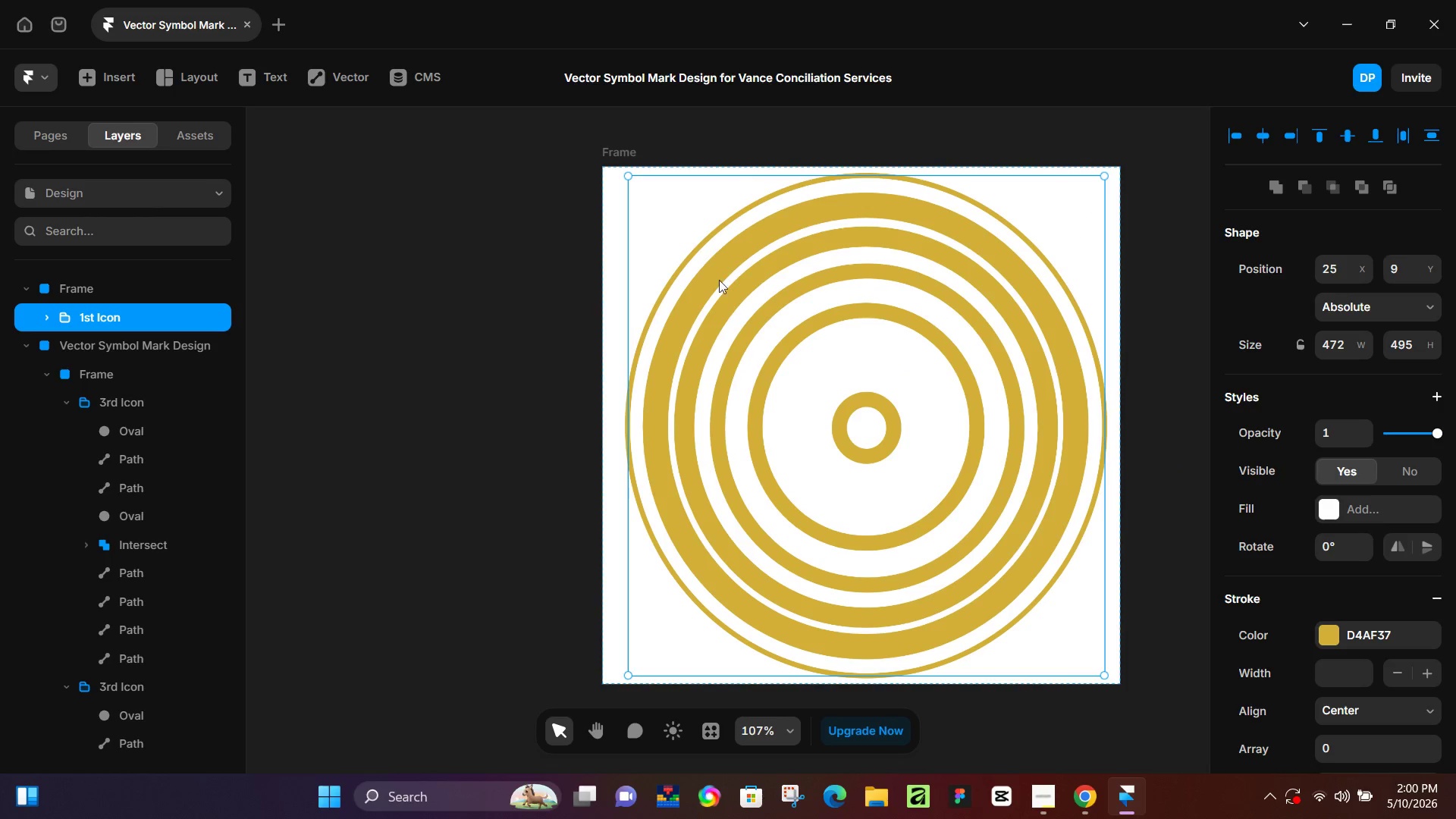 
hold_key(key=ShiftLeft, duration=0.94)
left_click([632, 156])
 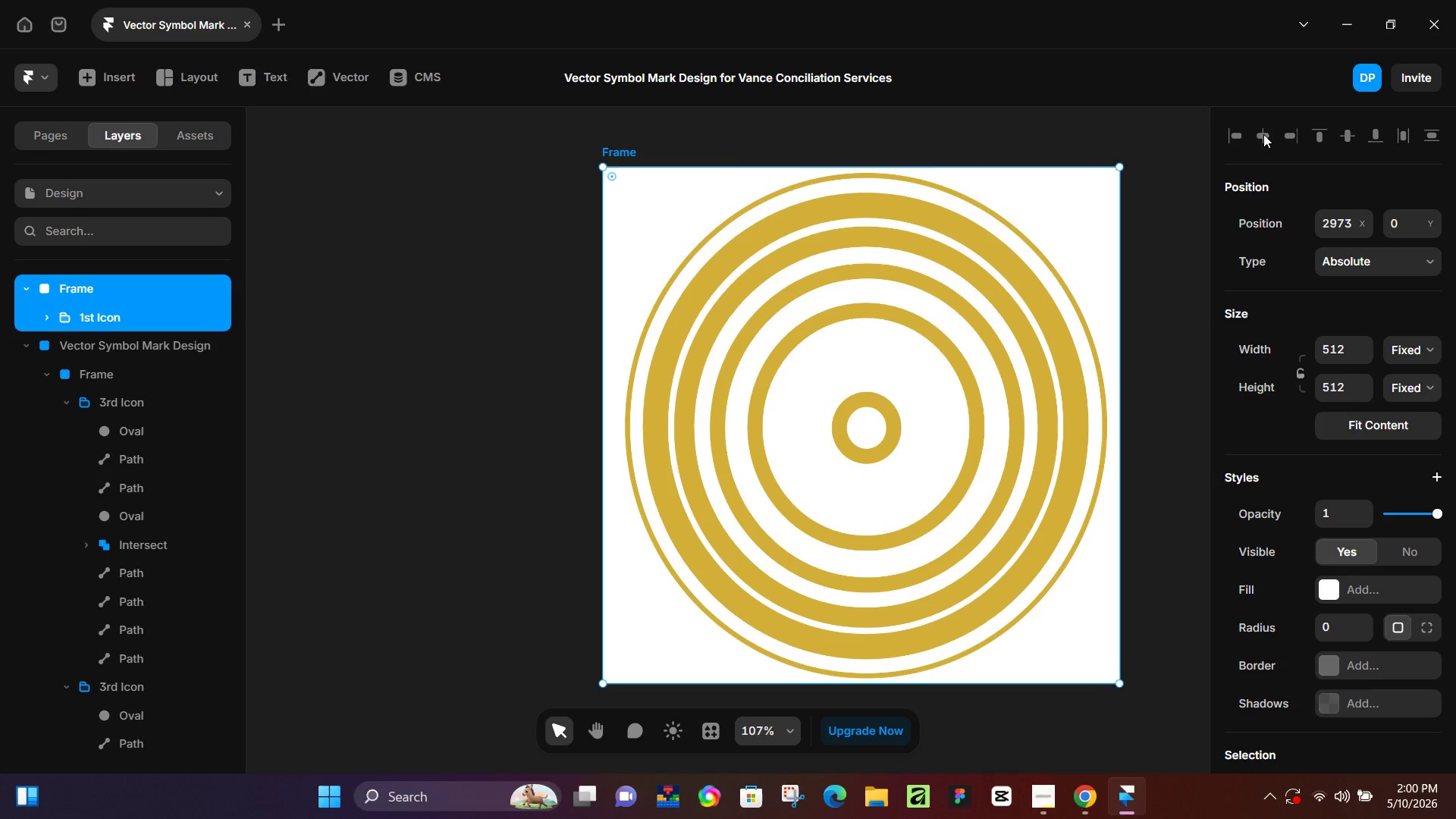 
left_click([1258, 134])
 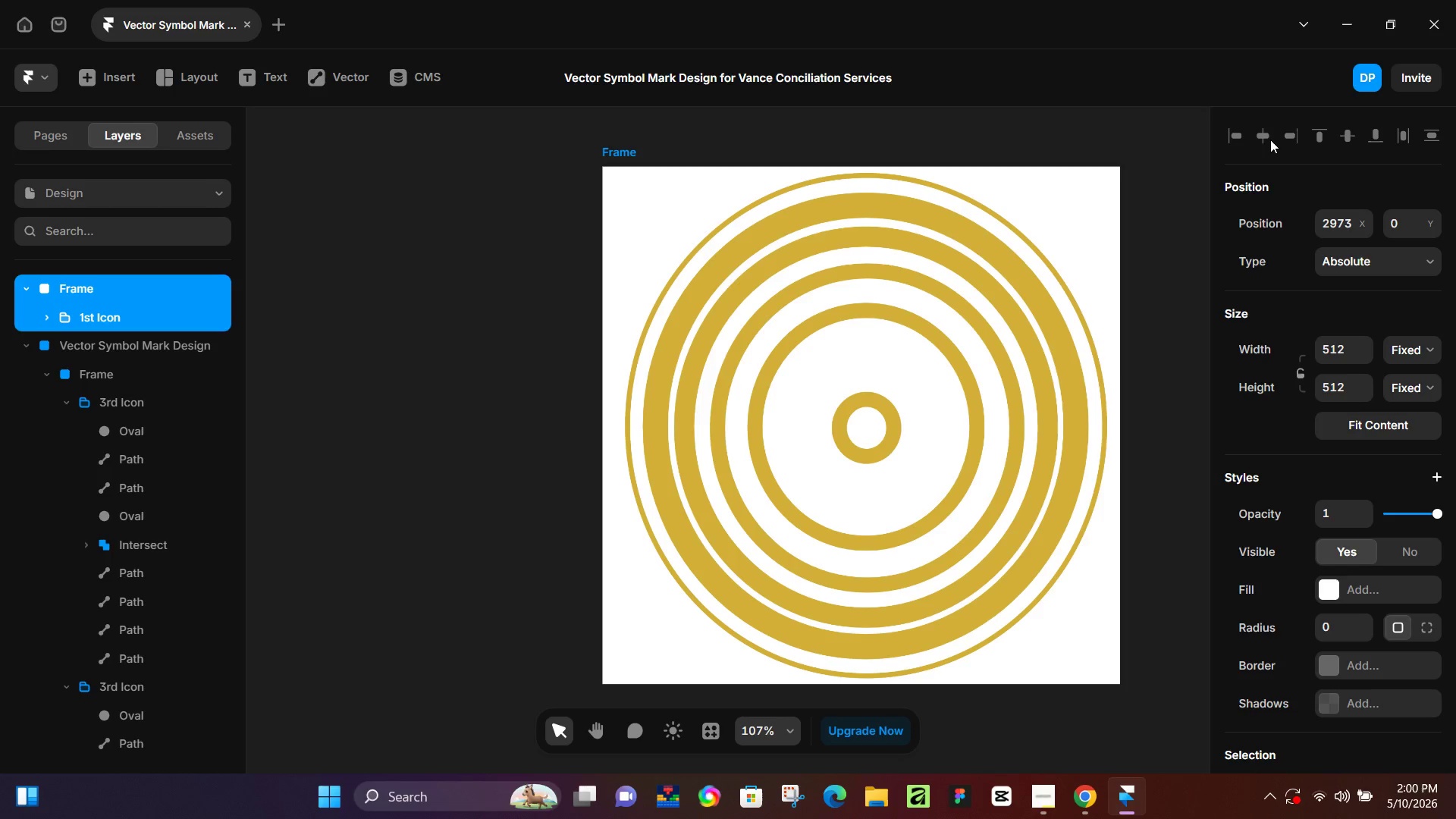 
double_click([1270, 140])
 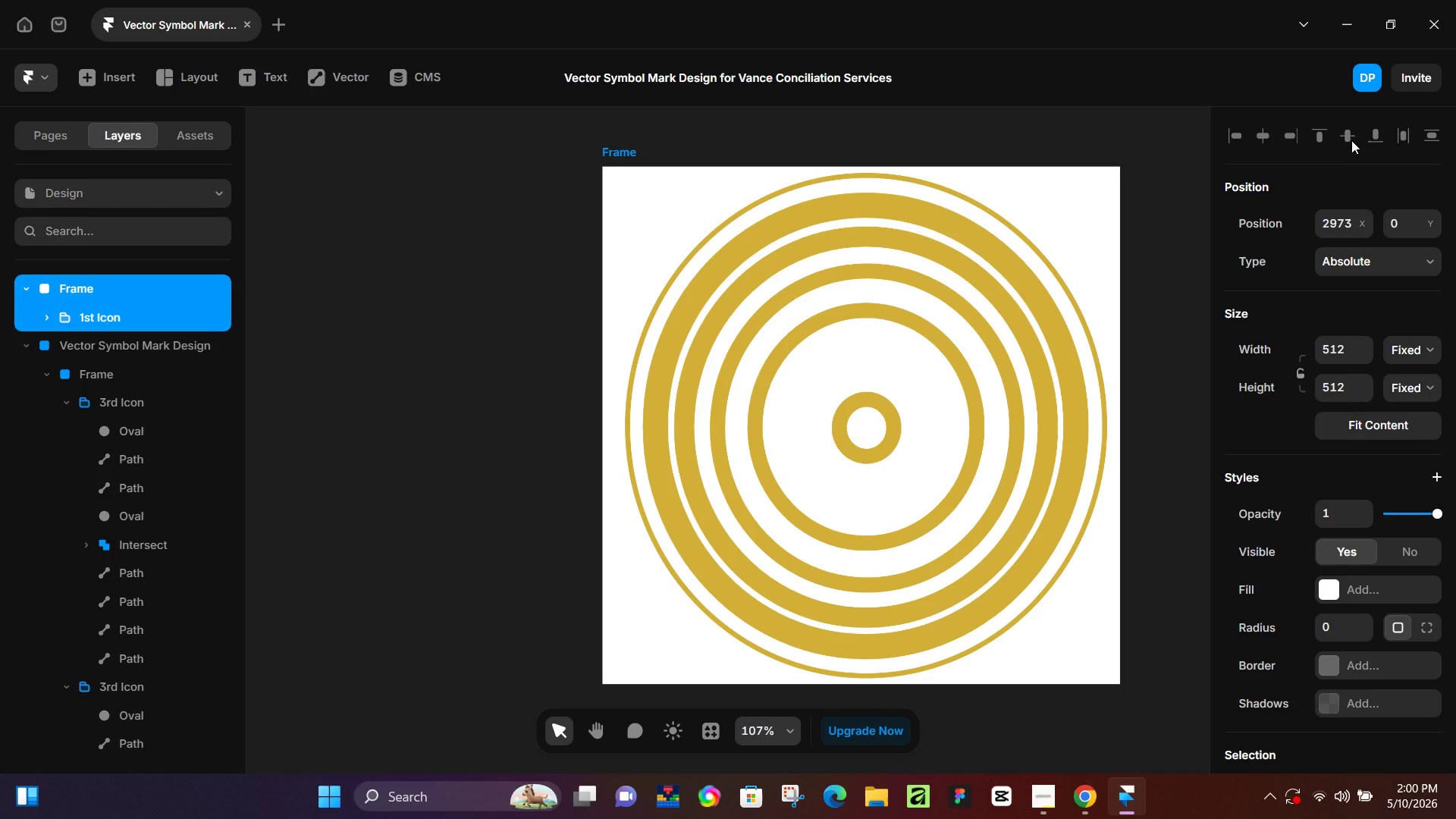 
left_click([1351, 138])
 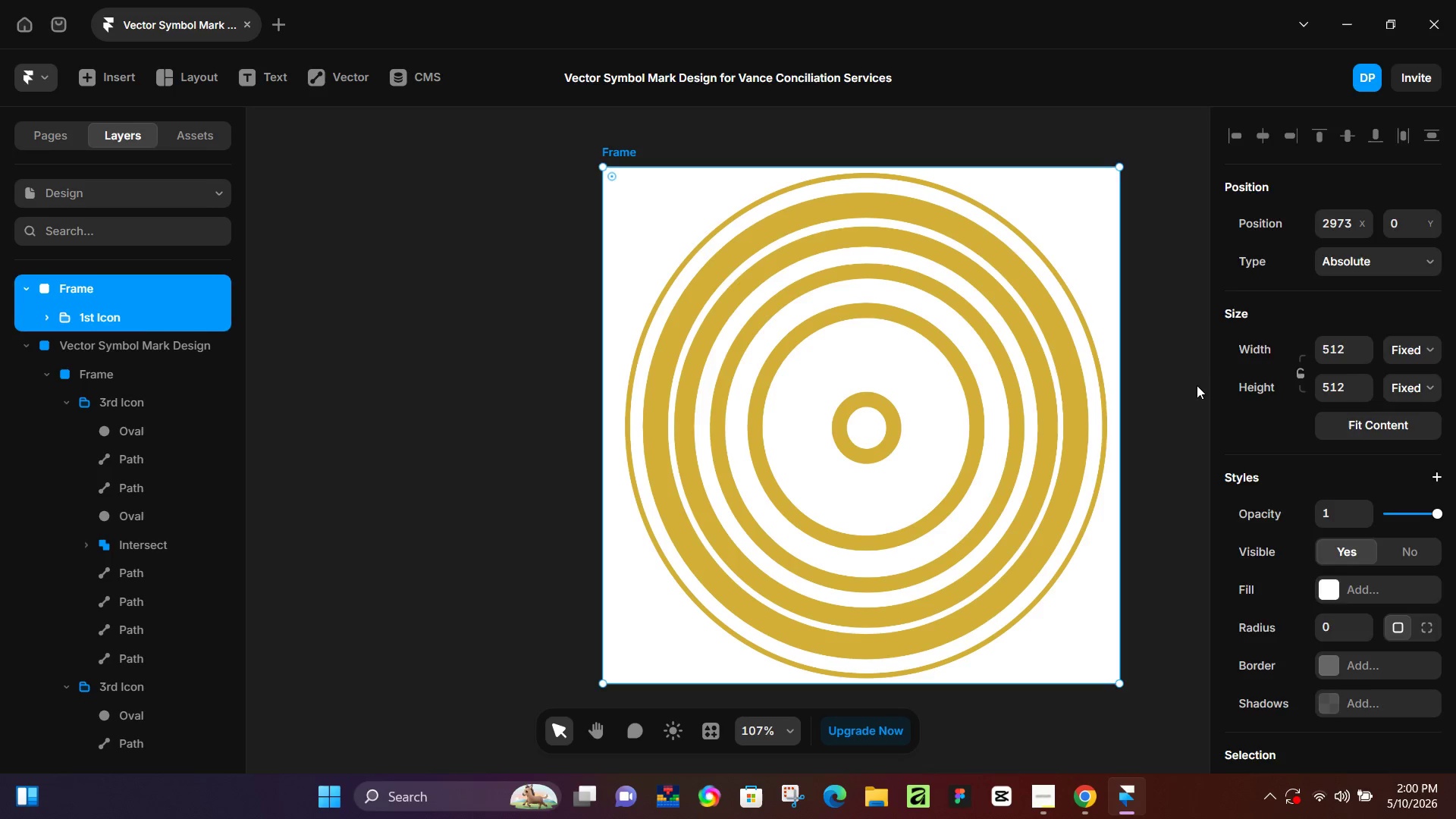 
left_click([1196, 385])
 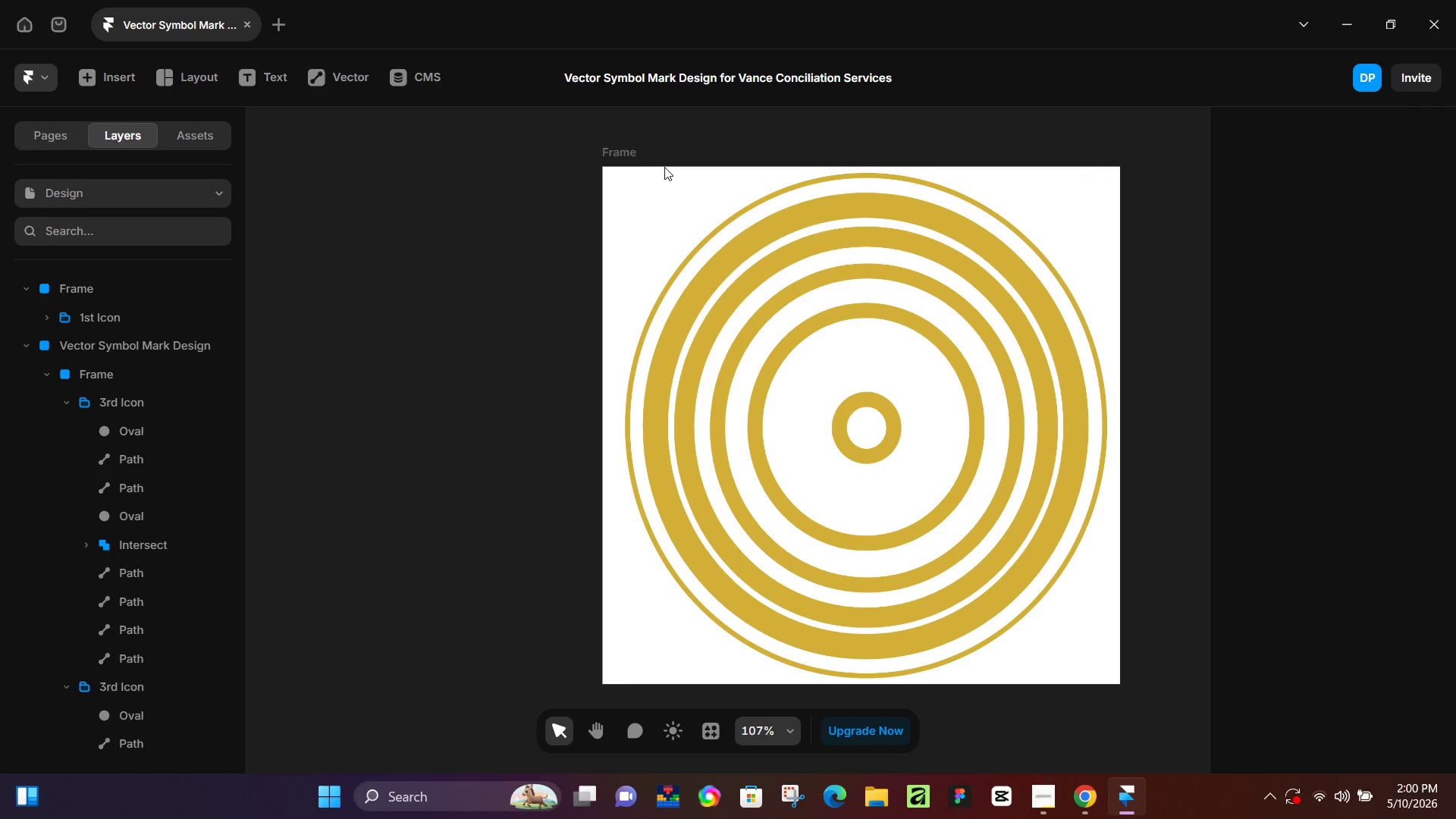 
left_click([643, 158])
 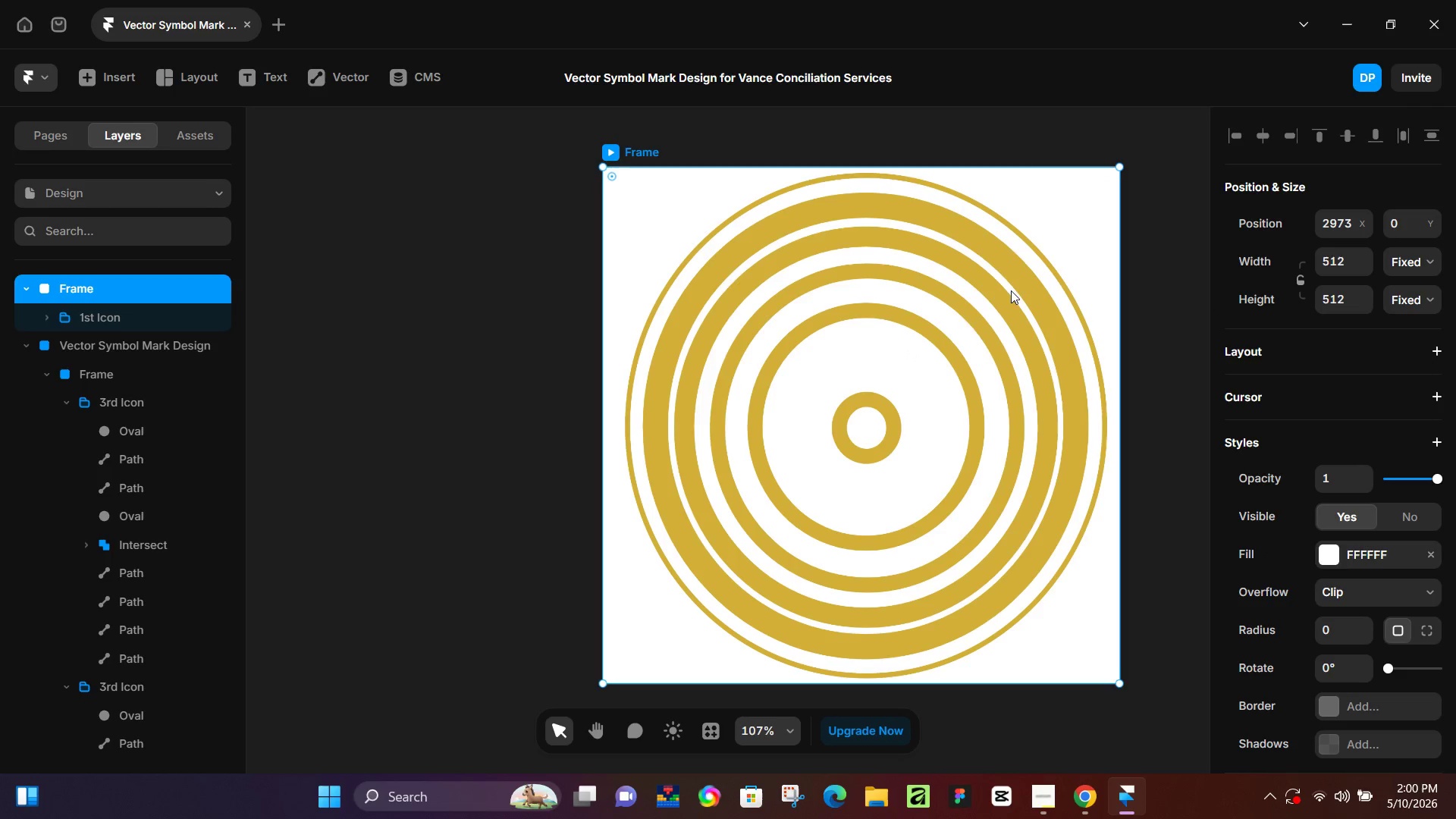 
left_click([965, 325])
 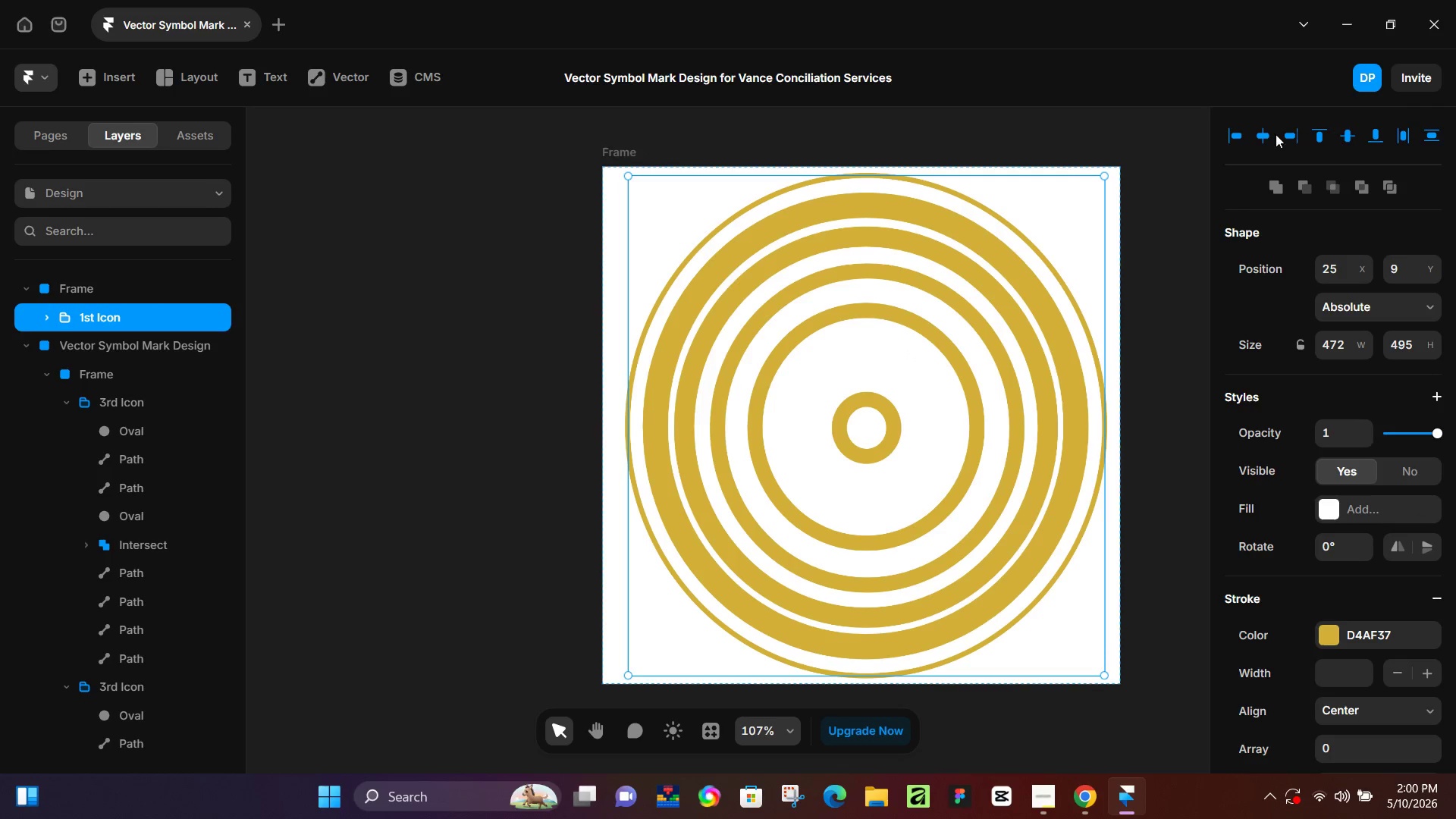 
left_click([1269, 136])
 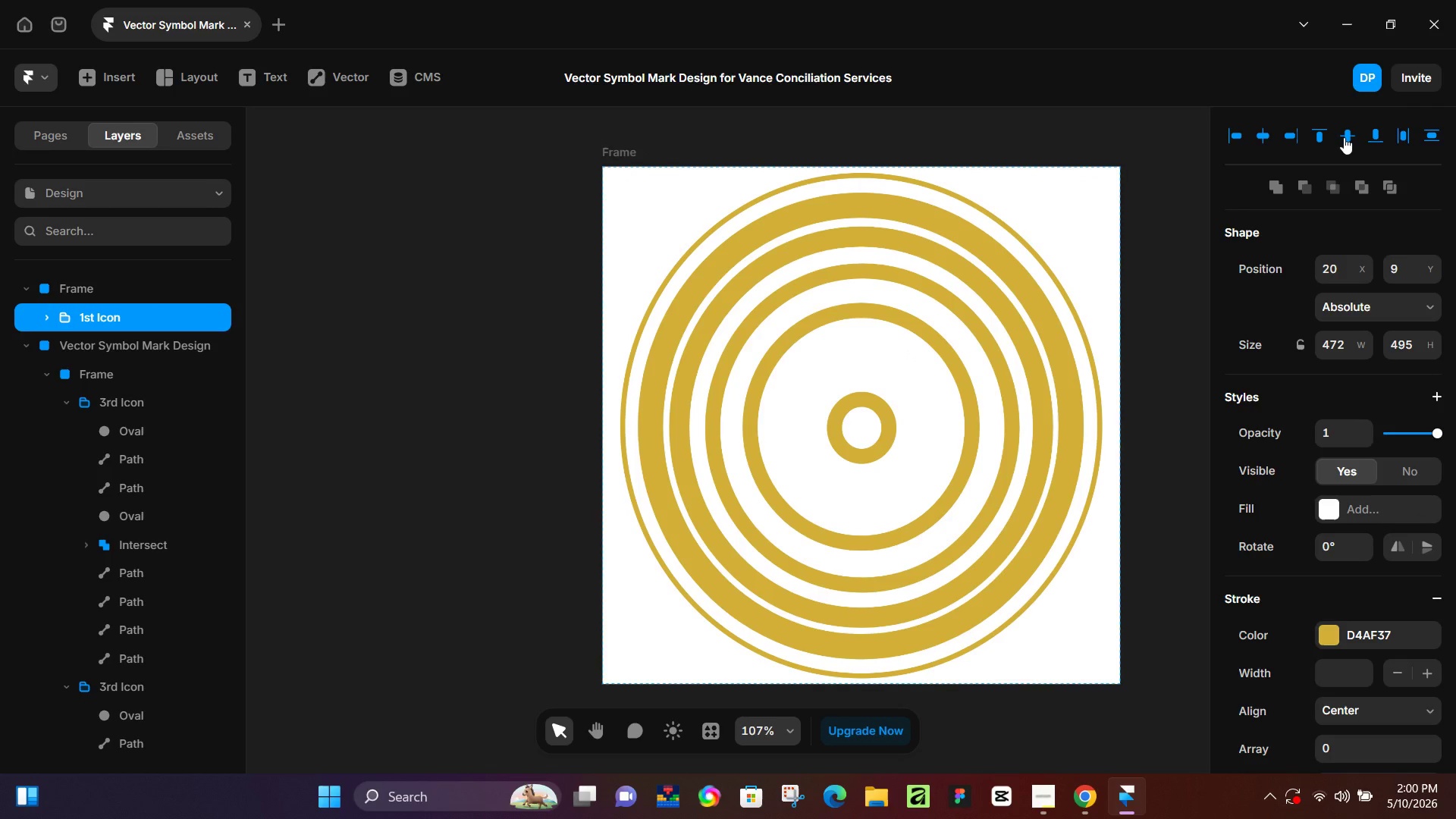 
left_click([1346, 137])
 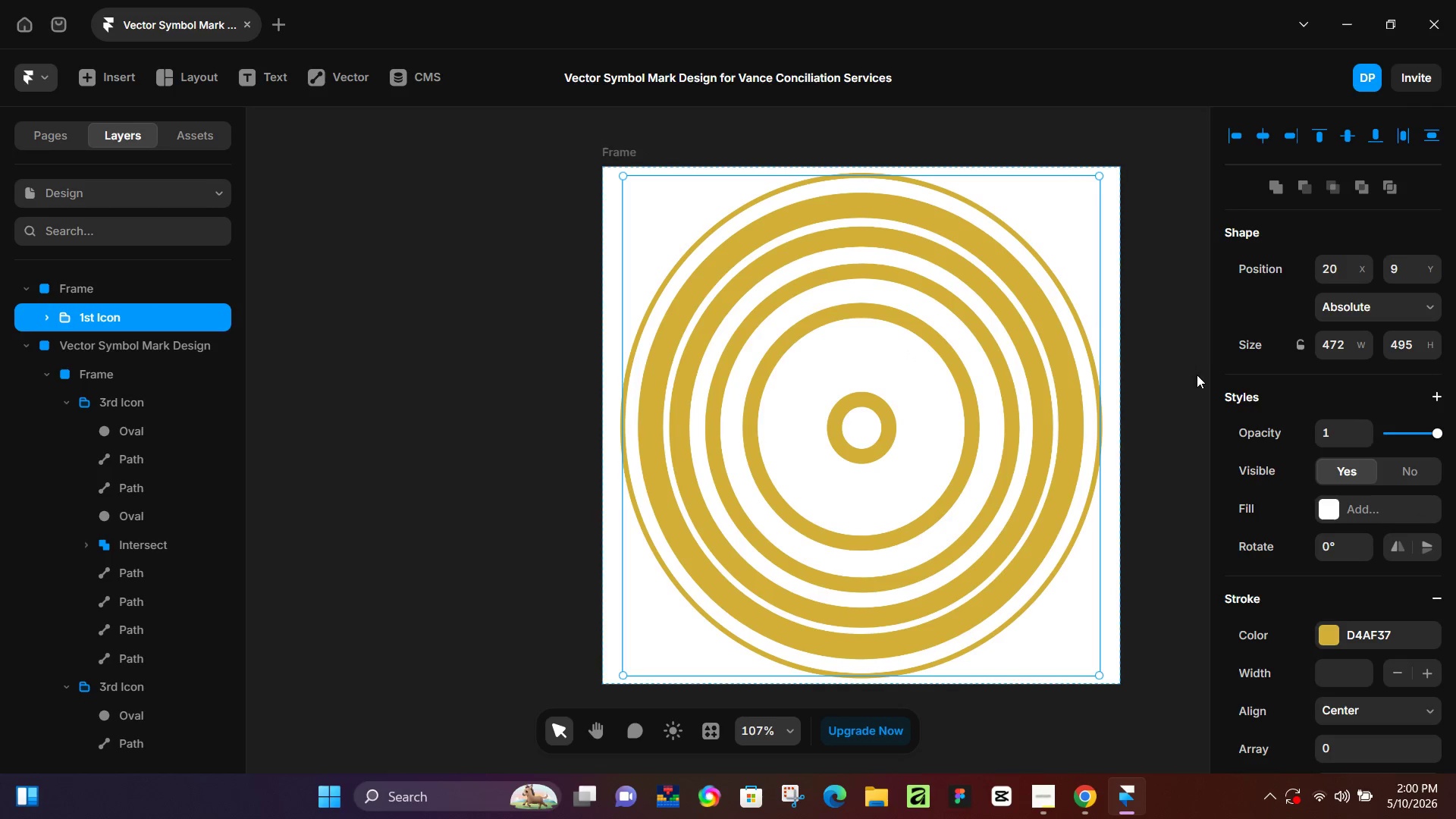 
left_click([1202, 378])
 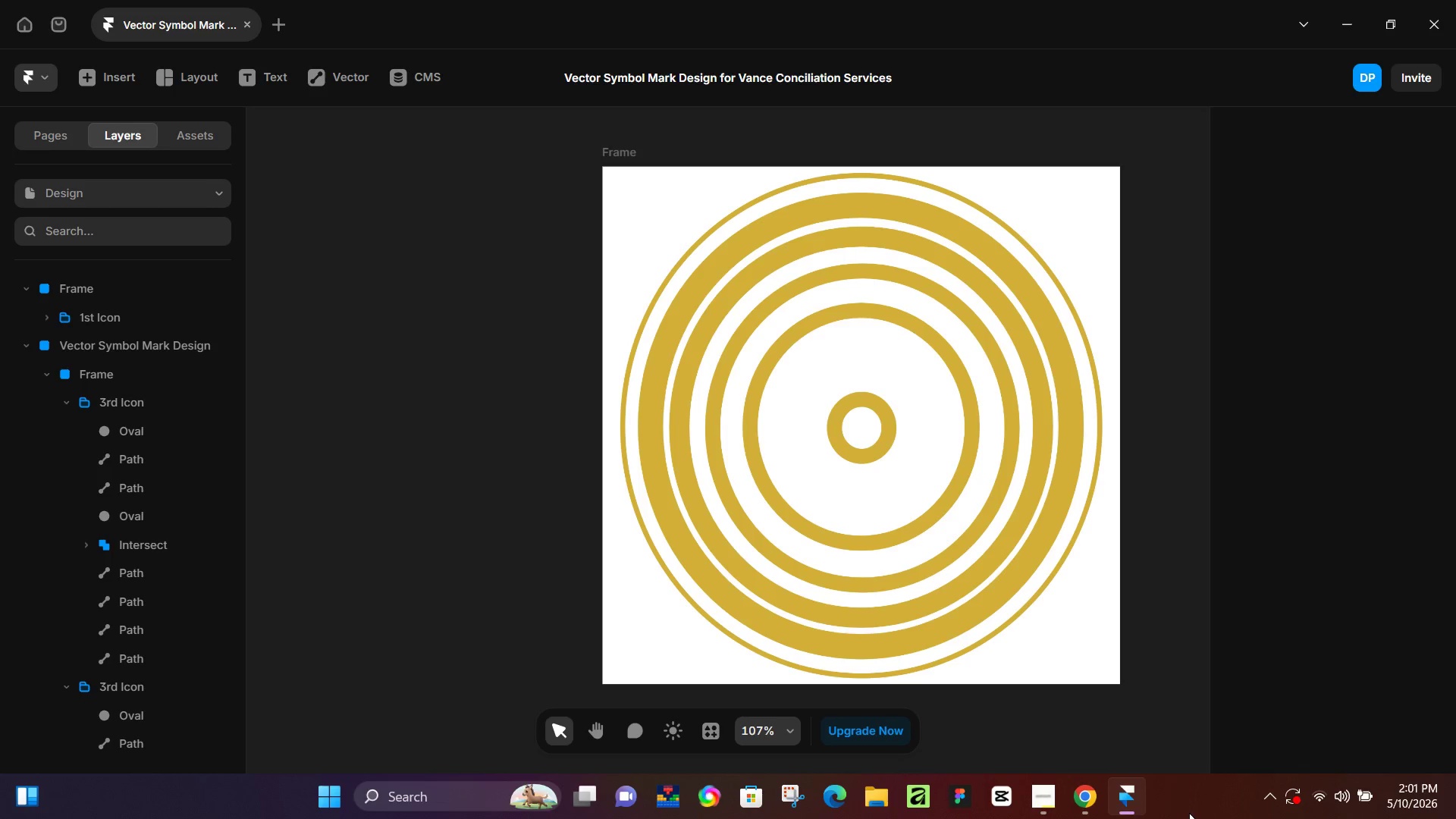 
left_click([1051, 811])